 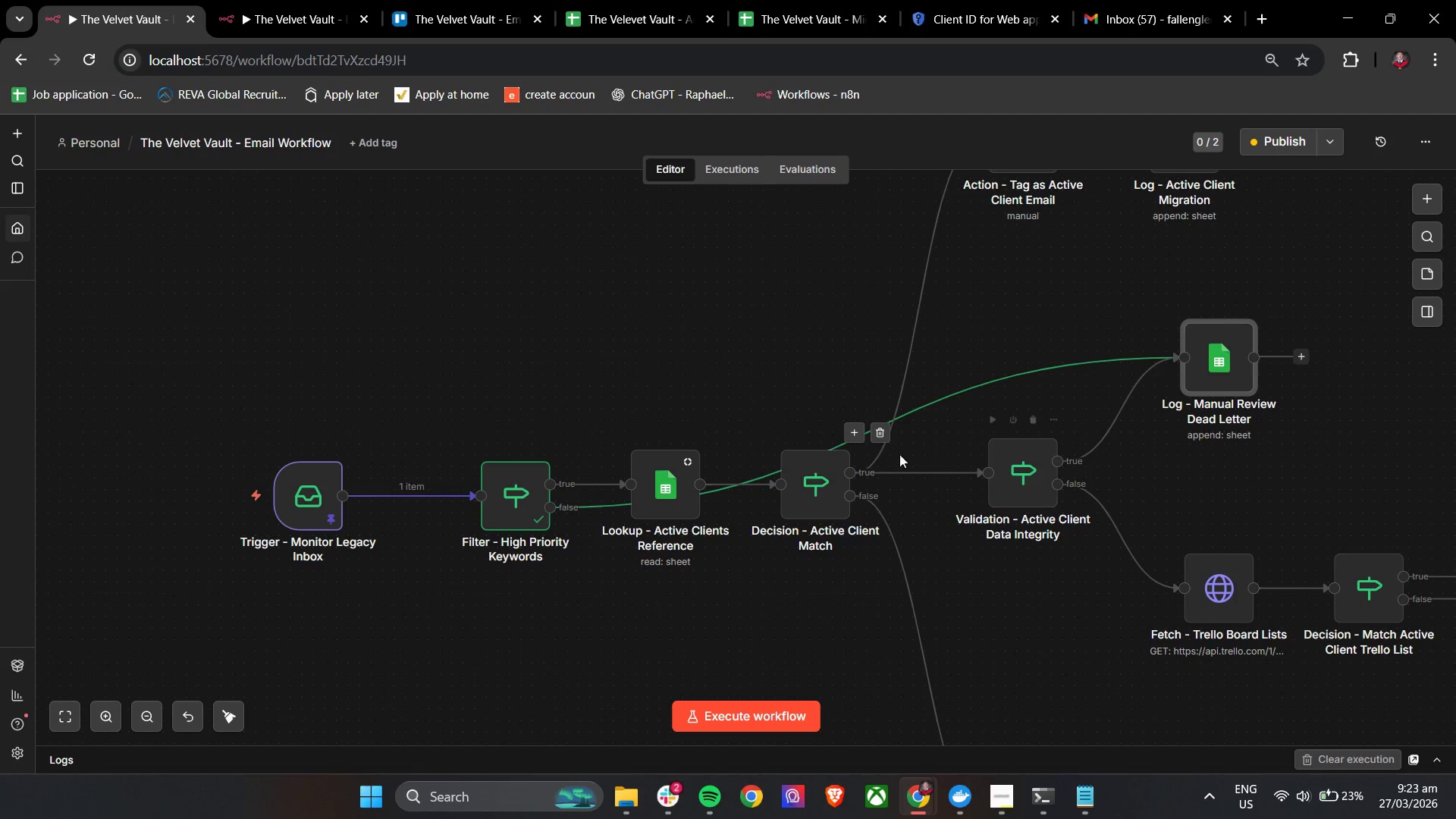 
left_click([956, 398])
 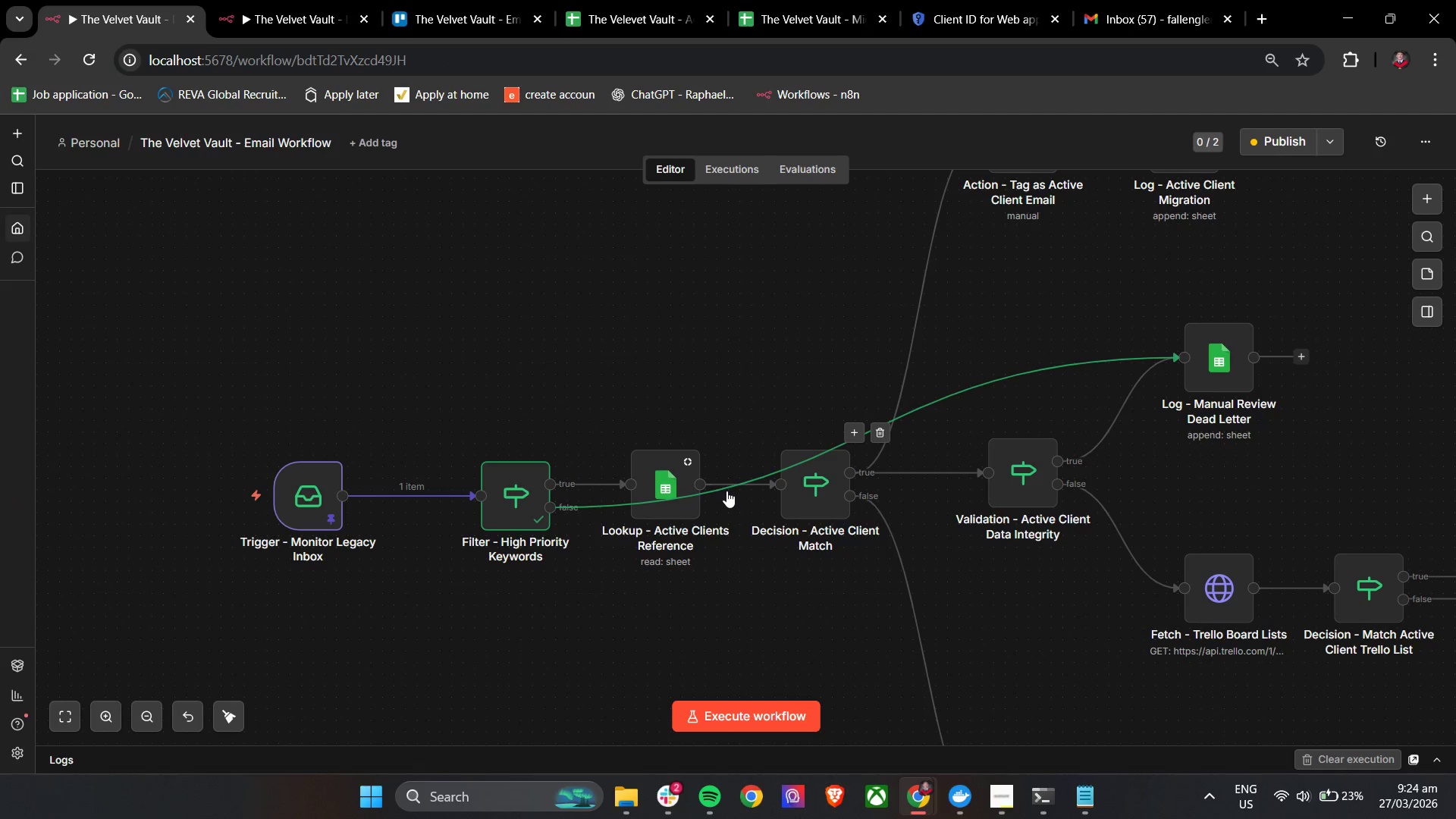 
left_click([876, 432])
 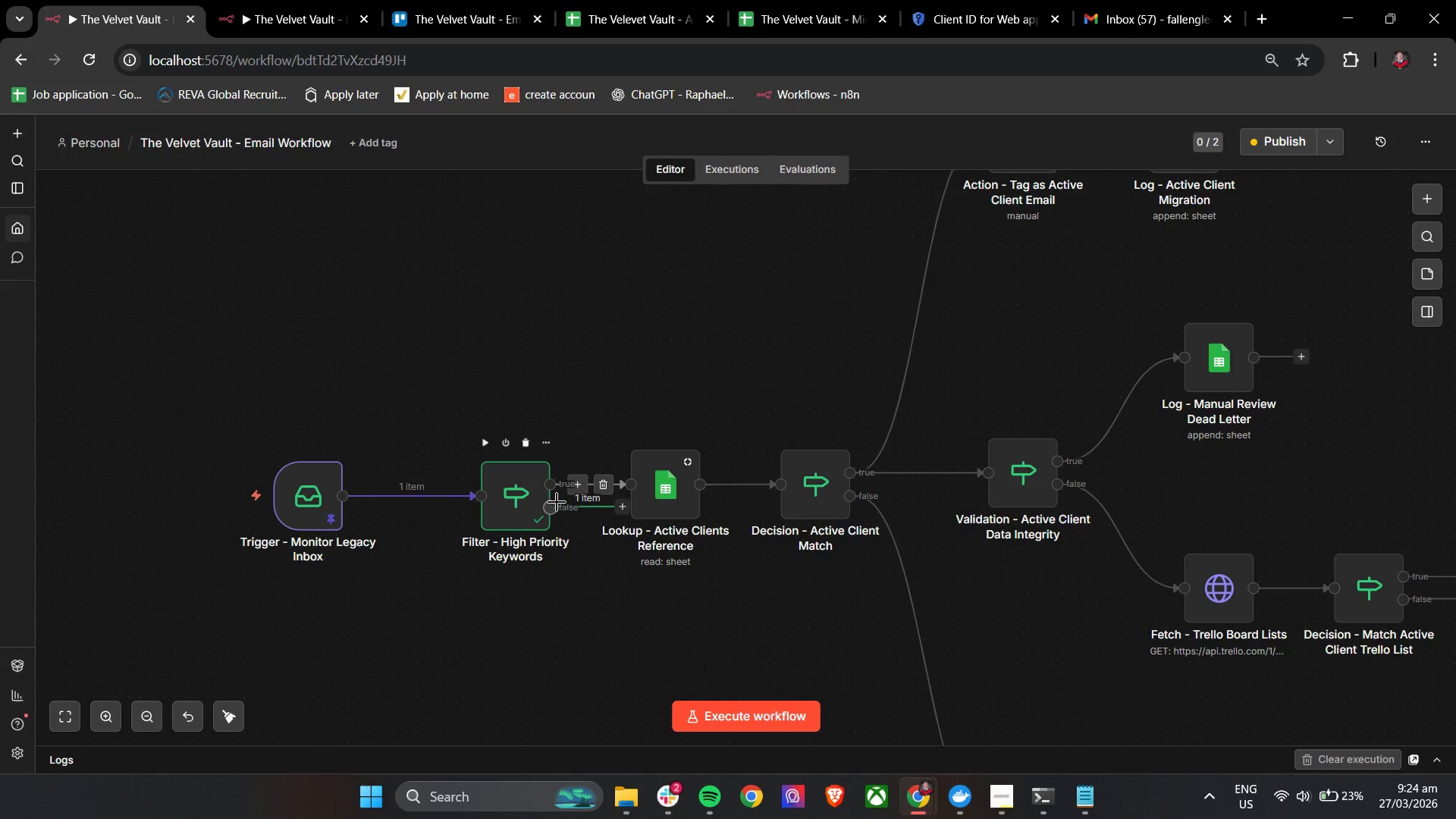 
wait(9.02)
 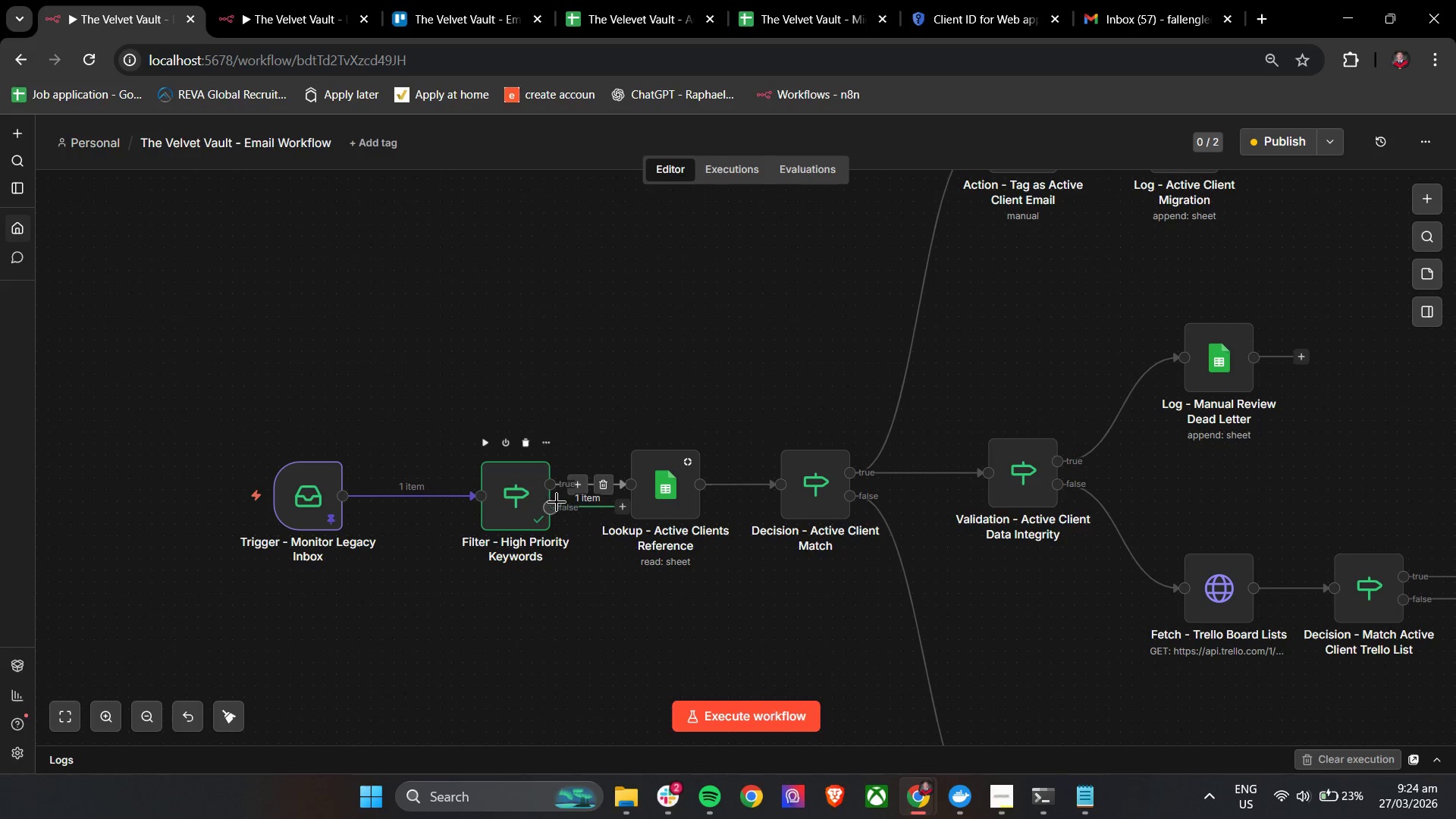 
left_click([1225, 344])
 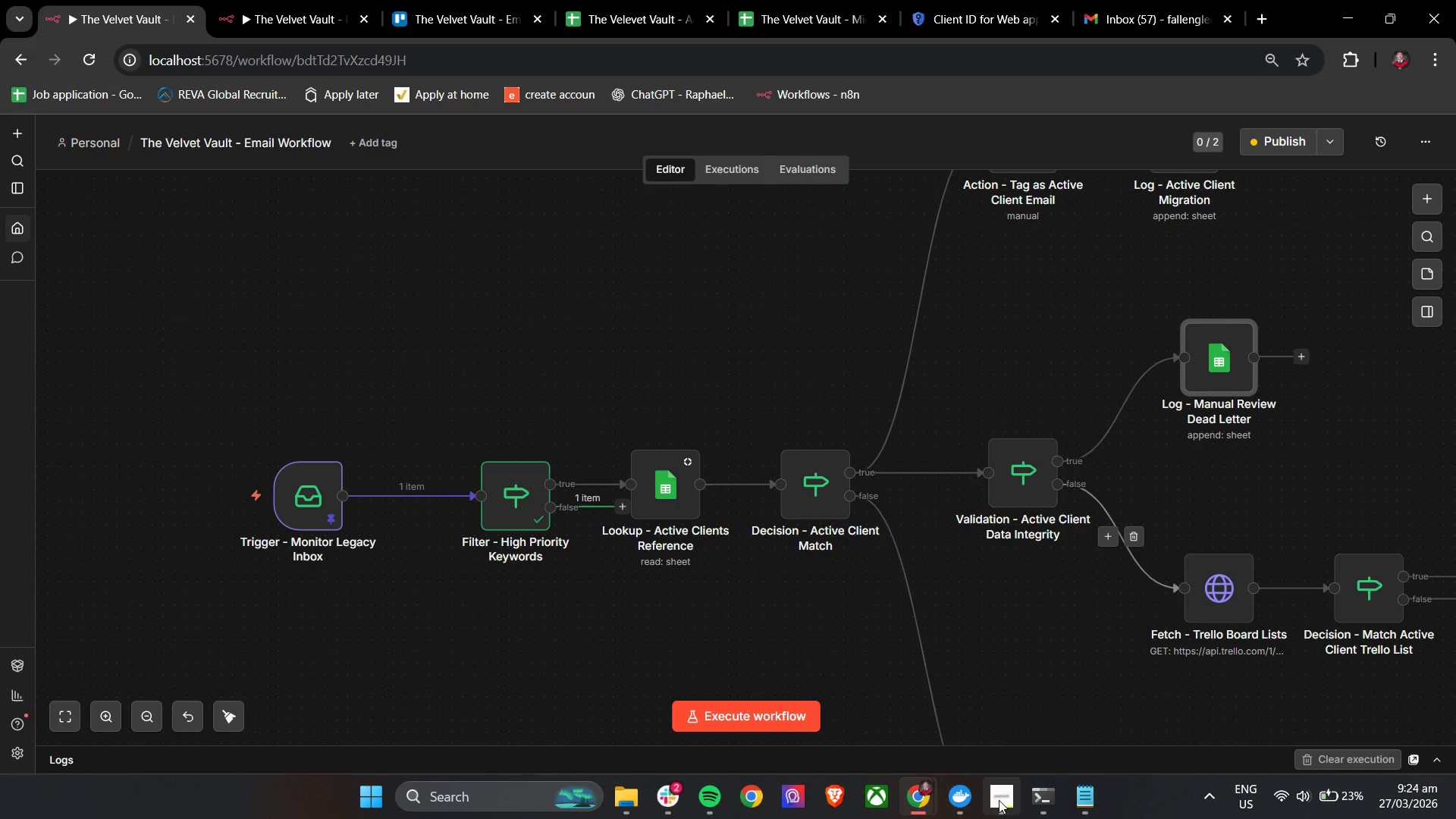 
left_click([999, 800])